 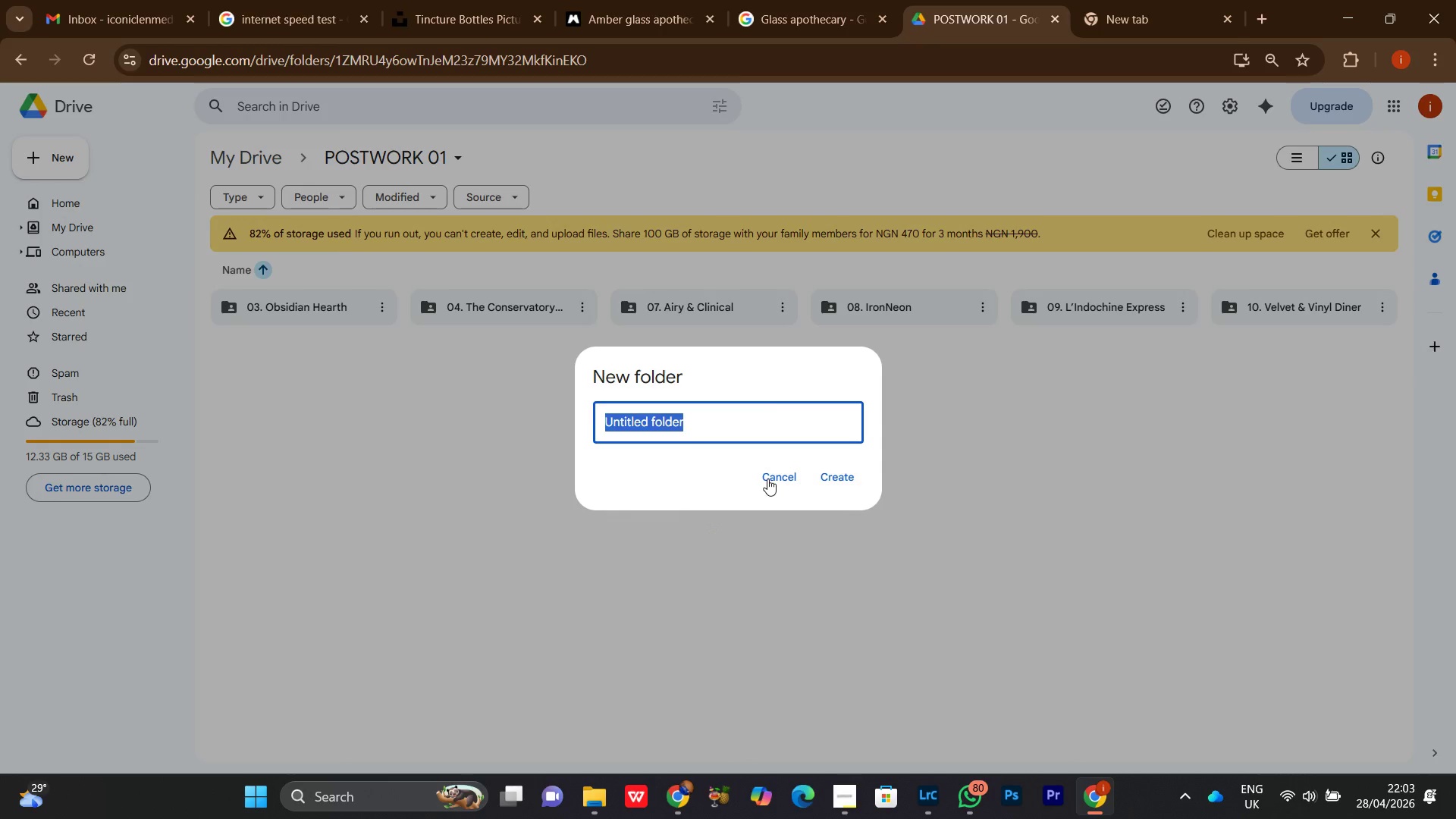 
type(11./ )
key(Backspace)
key(Backspace)
key(Backspace)
type(. )
 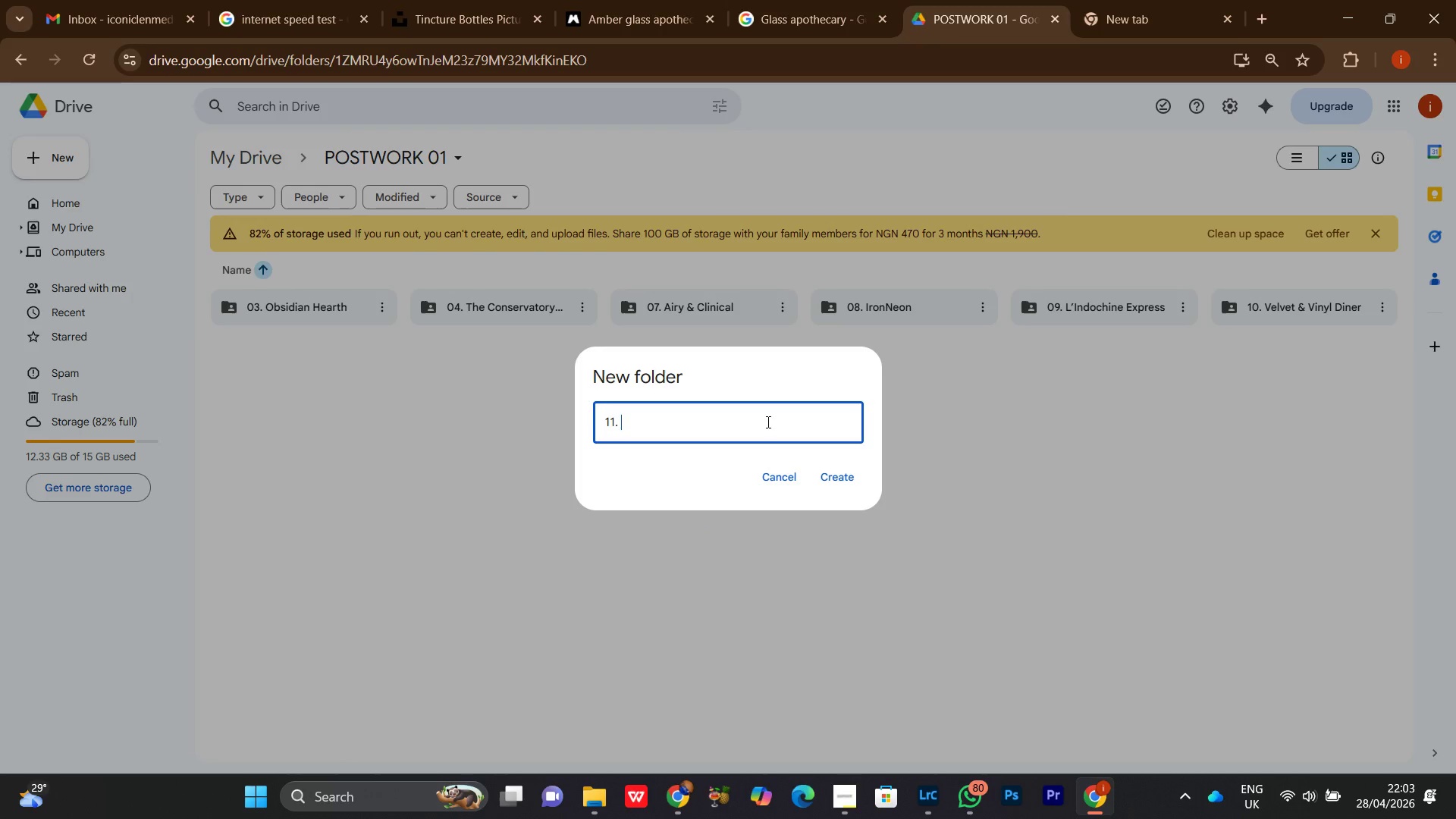 
key(Control+V)
 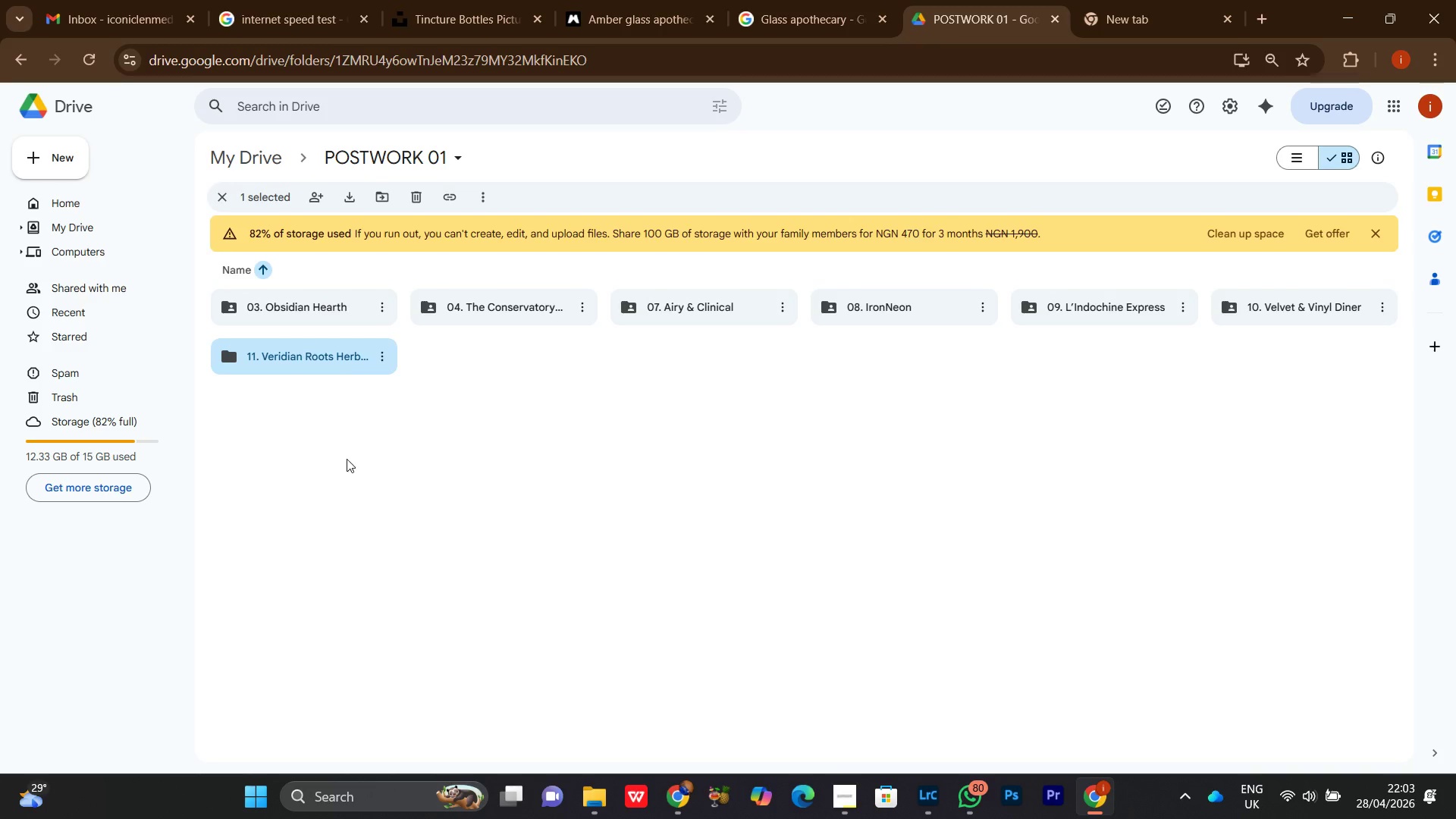 
wait(5.02)
 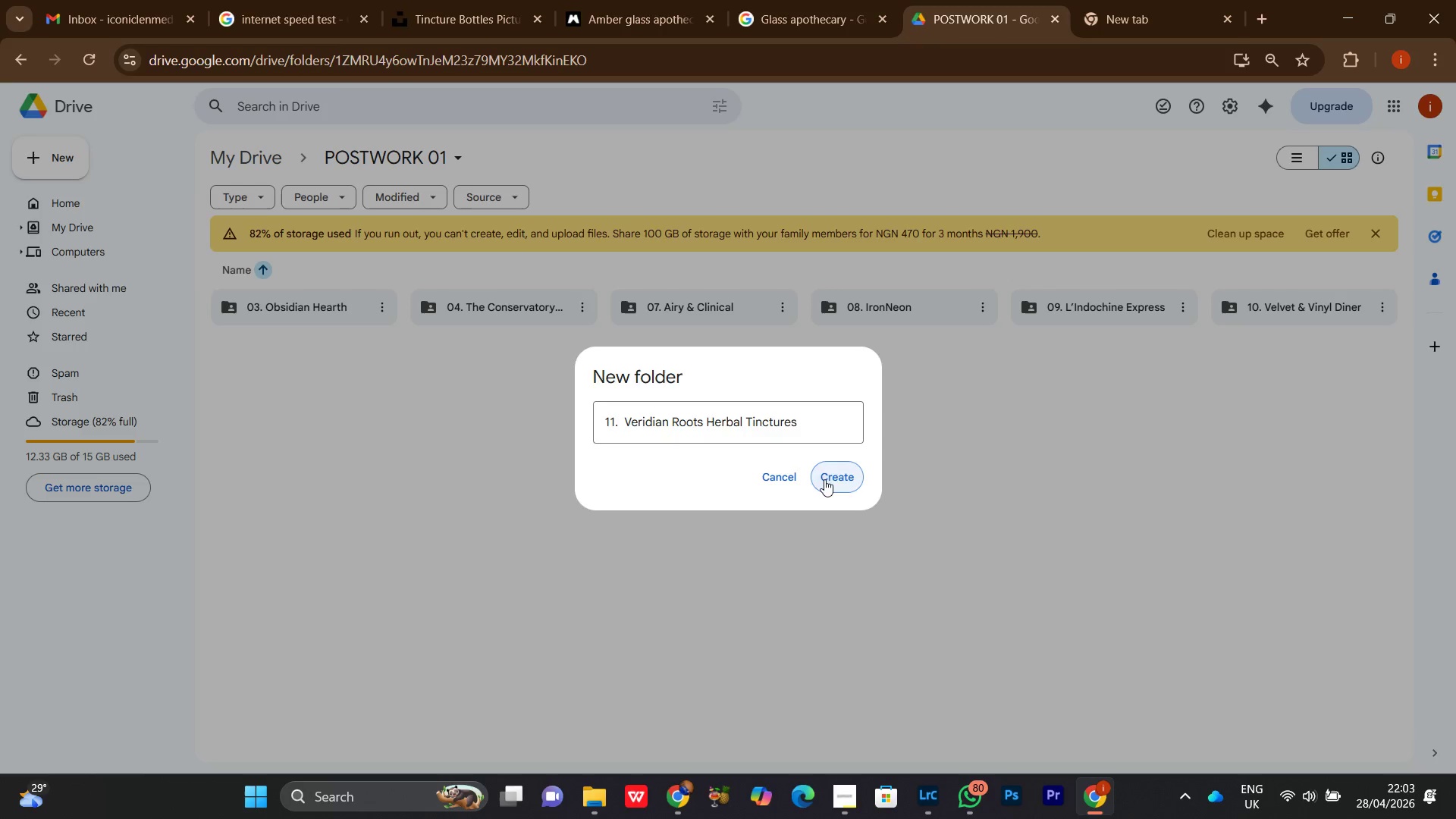 
double_click([303, 355])
 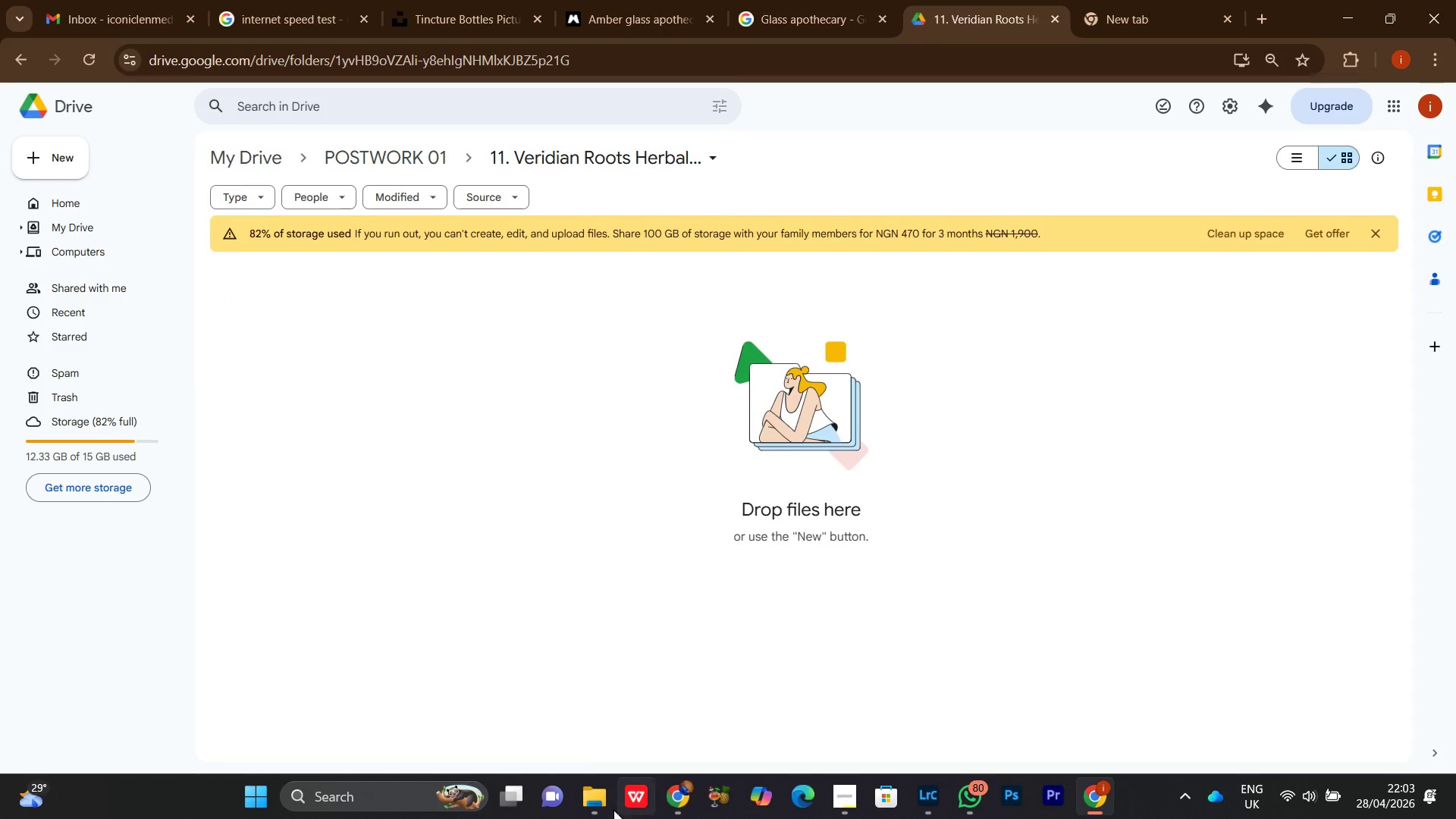 
left_click([591, 813])
 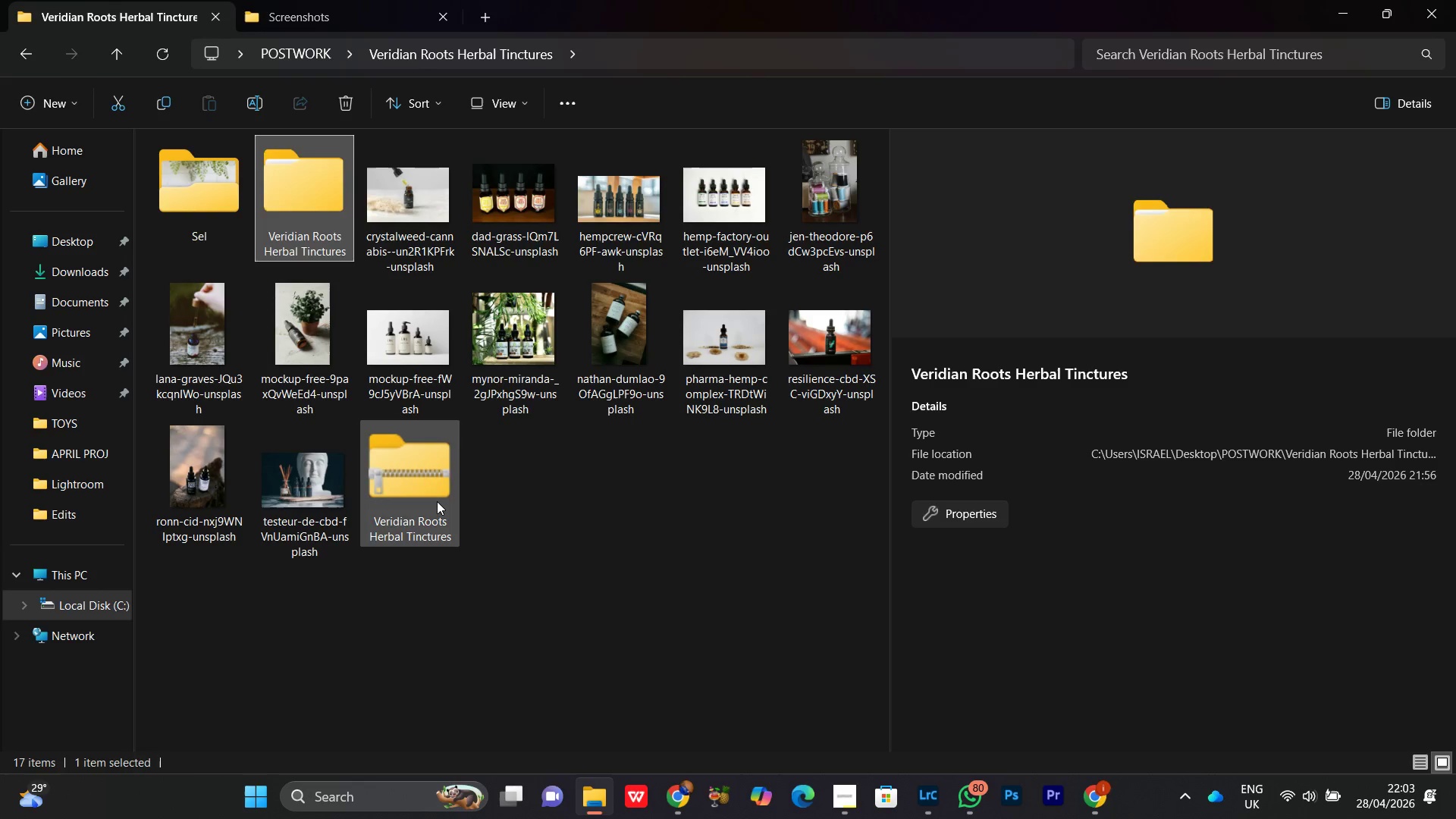 
left_click([432, 482])
 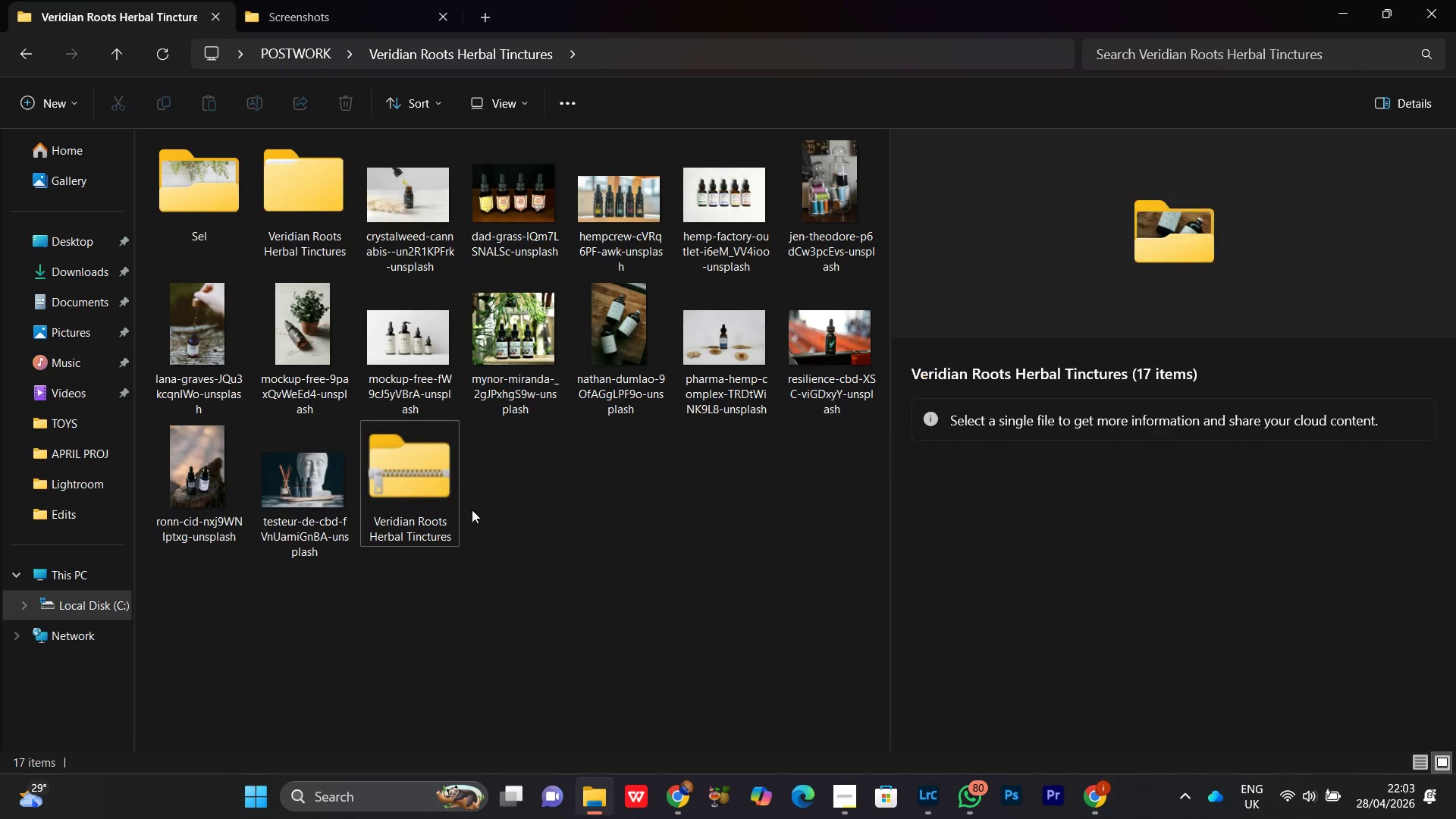 
double_click([472, 510])
 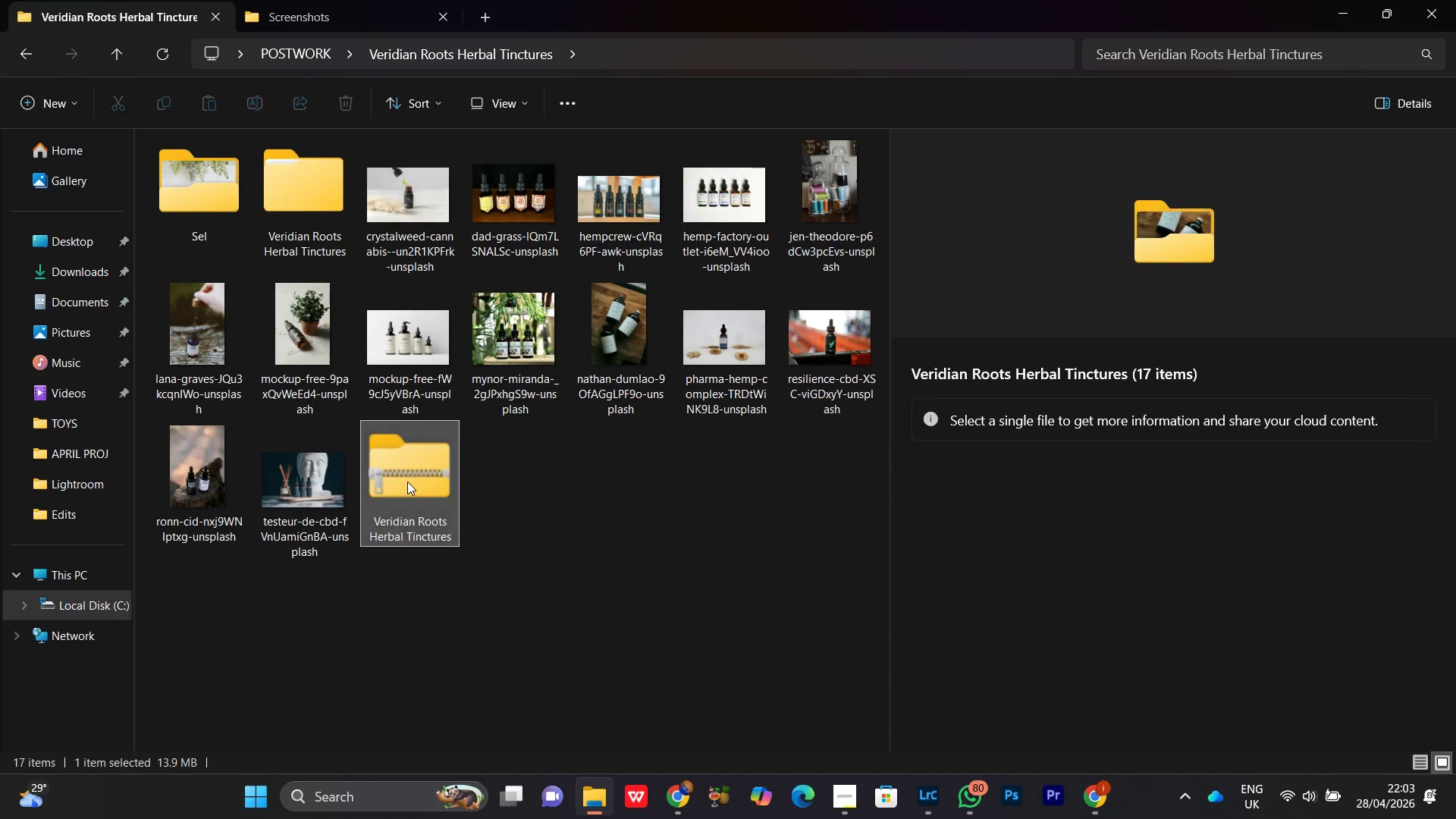 
triple_click([407, 482])
 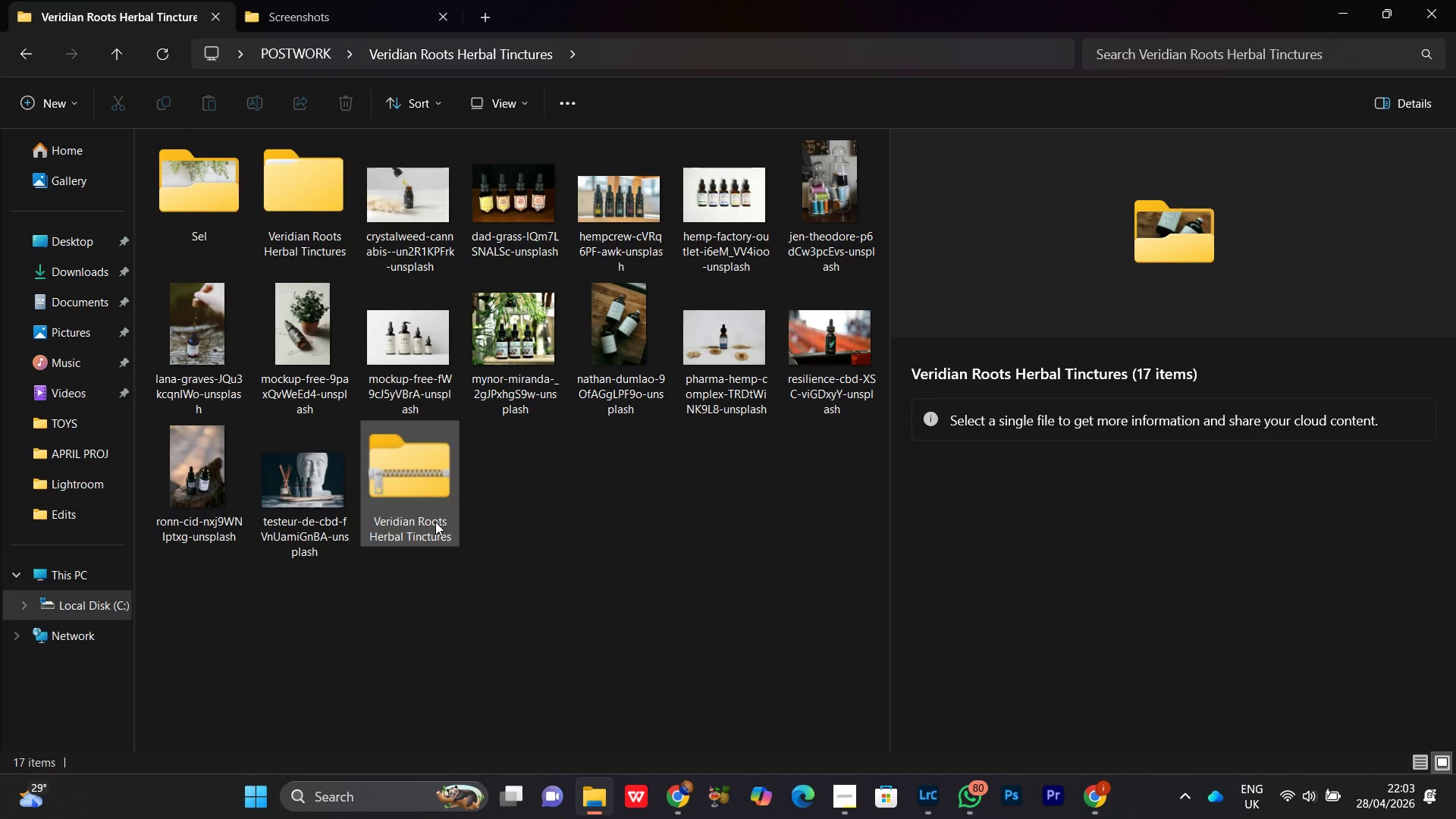 
double_click([435, 517])
 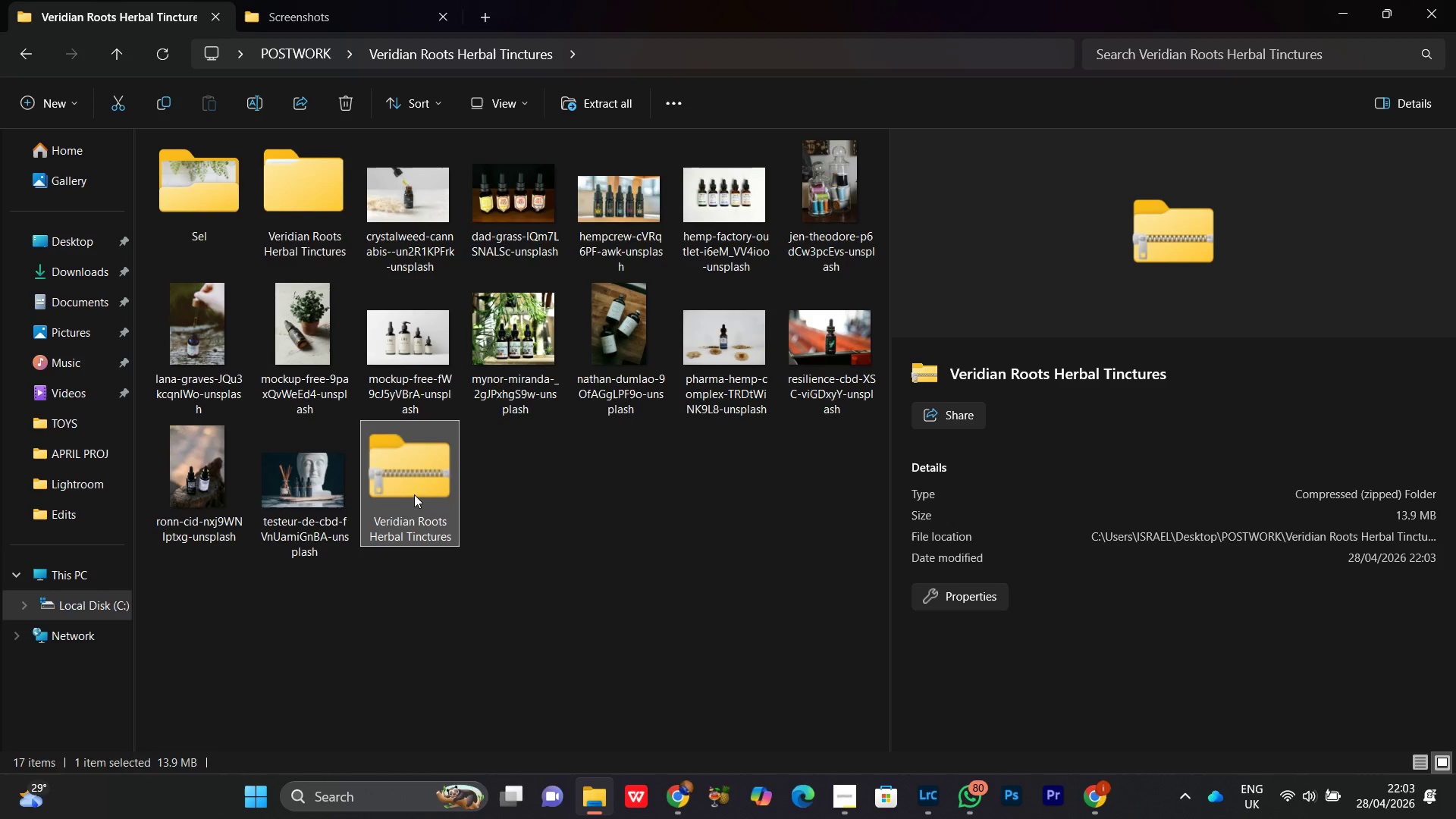 
left_click_drag(start_coordinate=[414, 494], to_coordinate=[717, 413])
 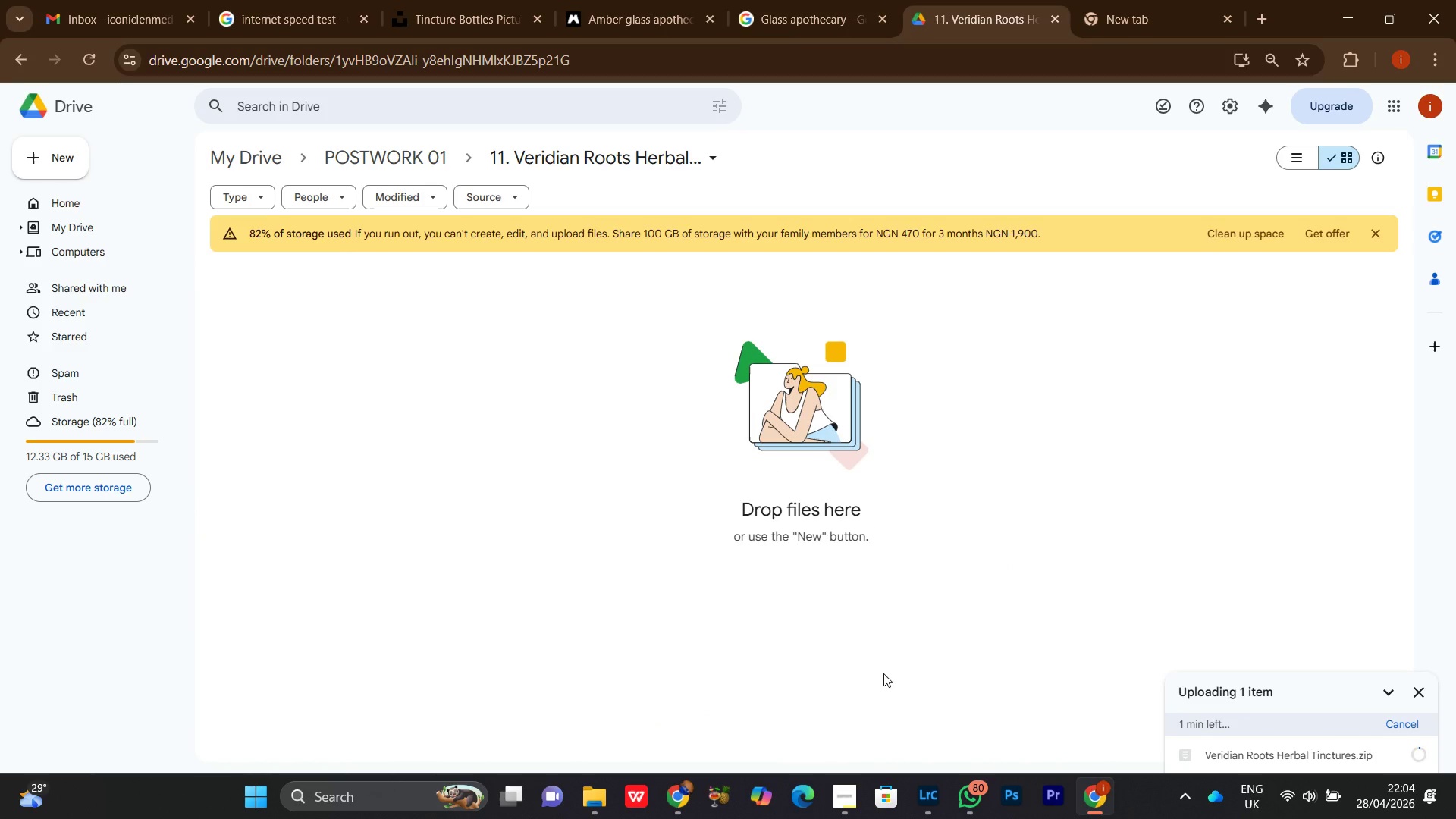 
wait(6.42)
 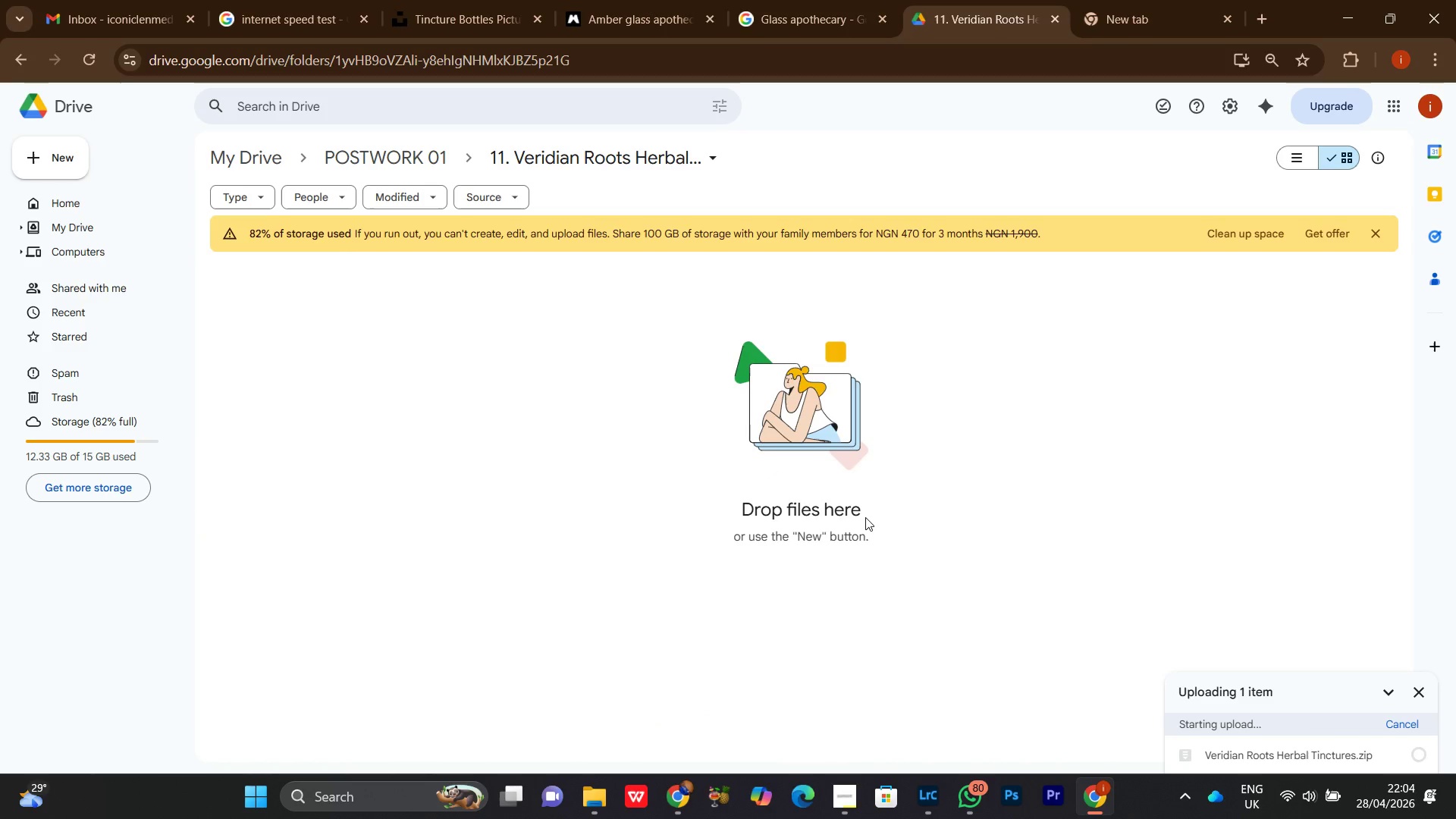 
left_click([844, 815])